 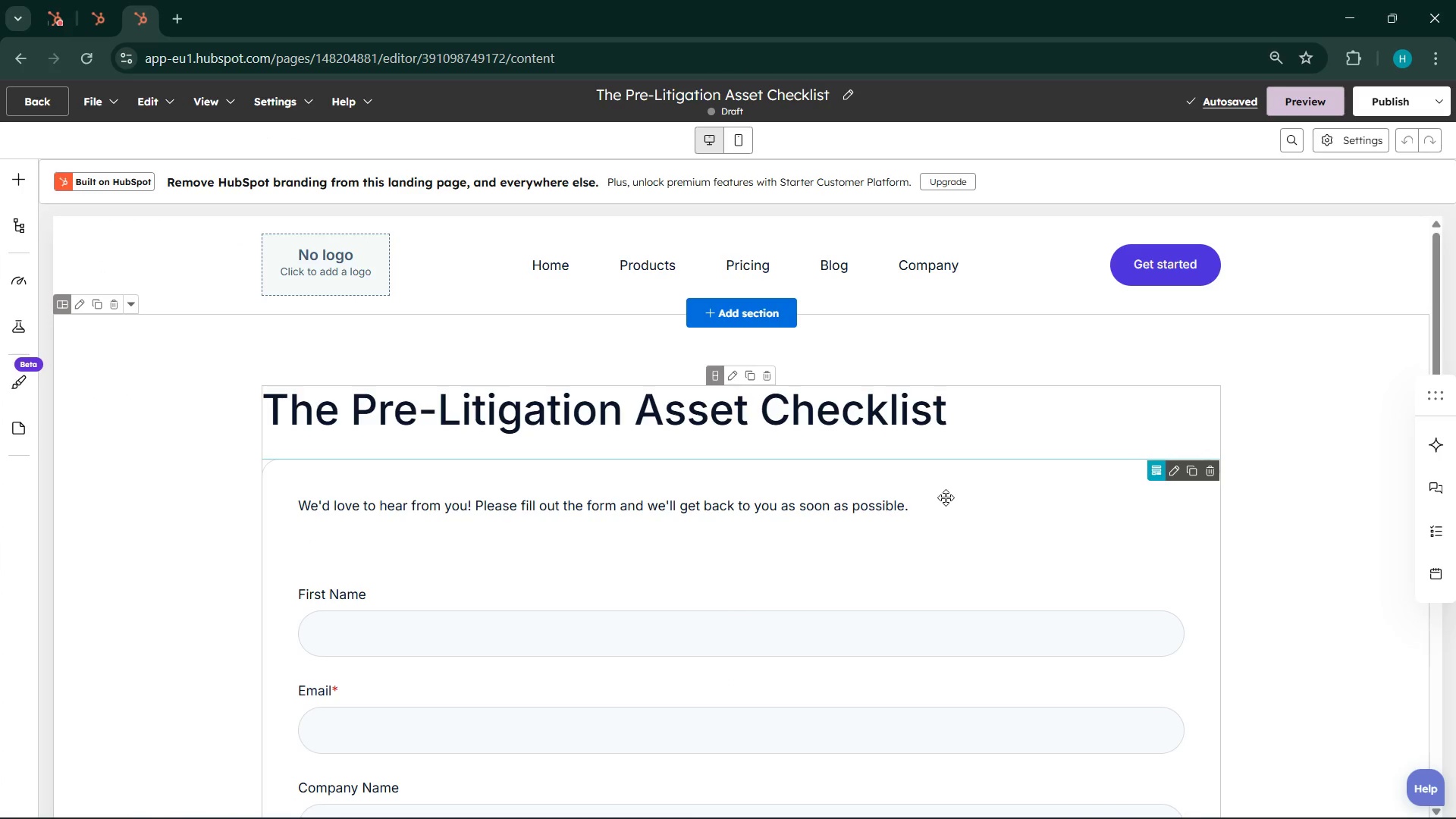 
double_click([52, 0])
 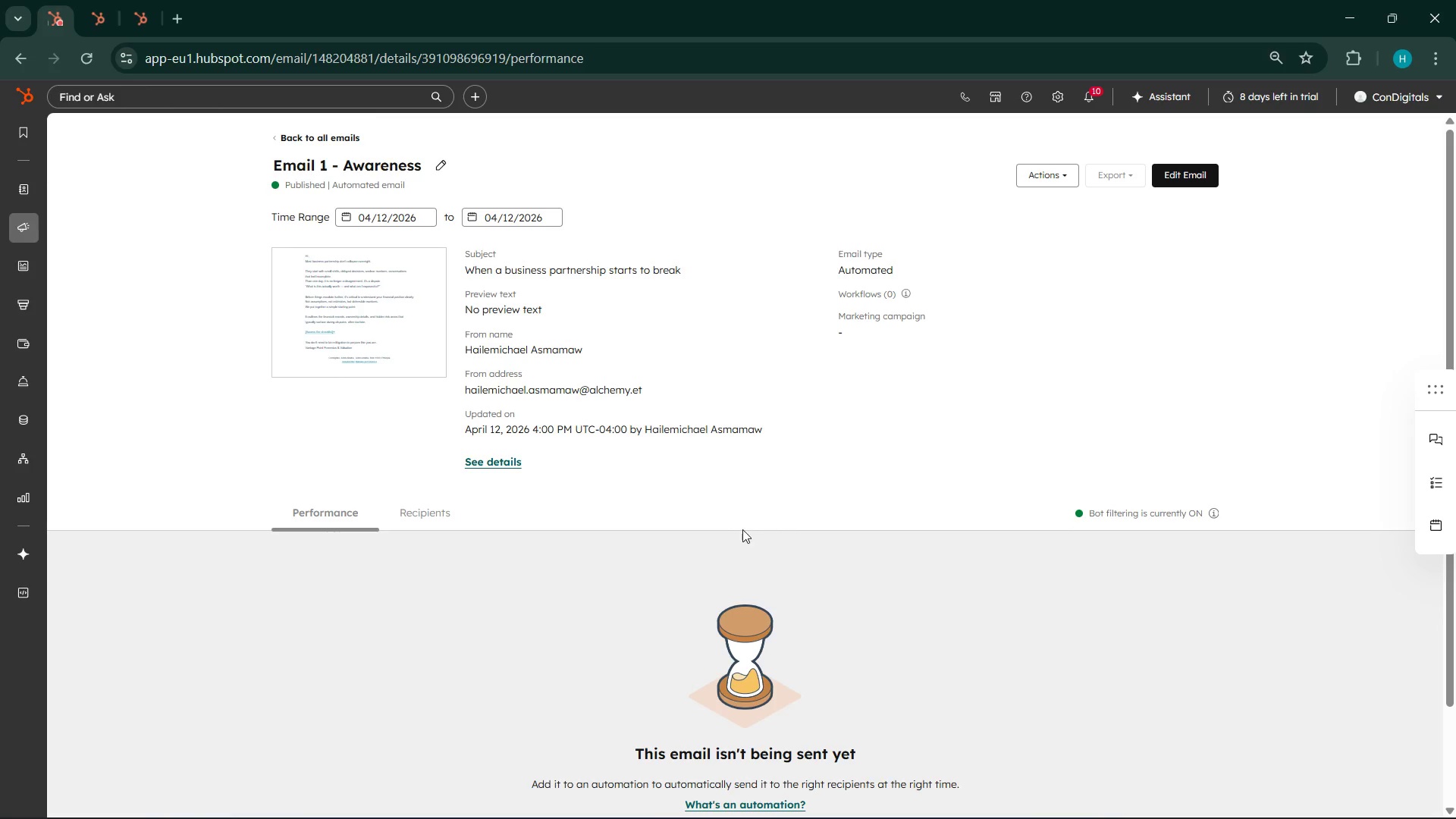 
scroll: coordinate [742, 529], scroll_direction: up, amount: 5.0
 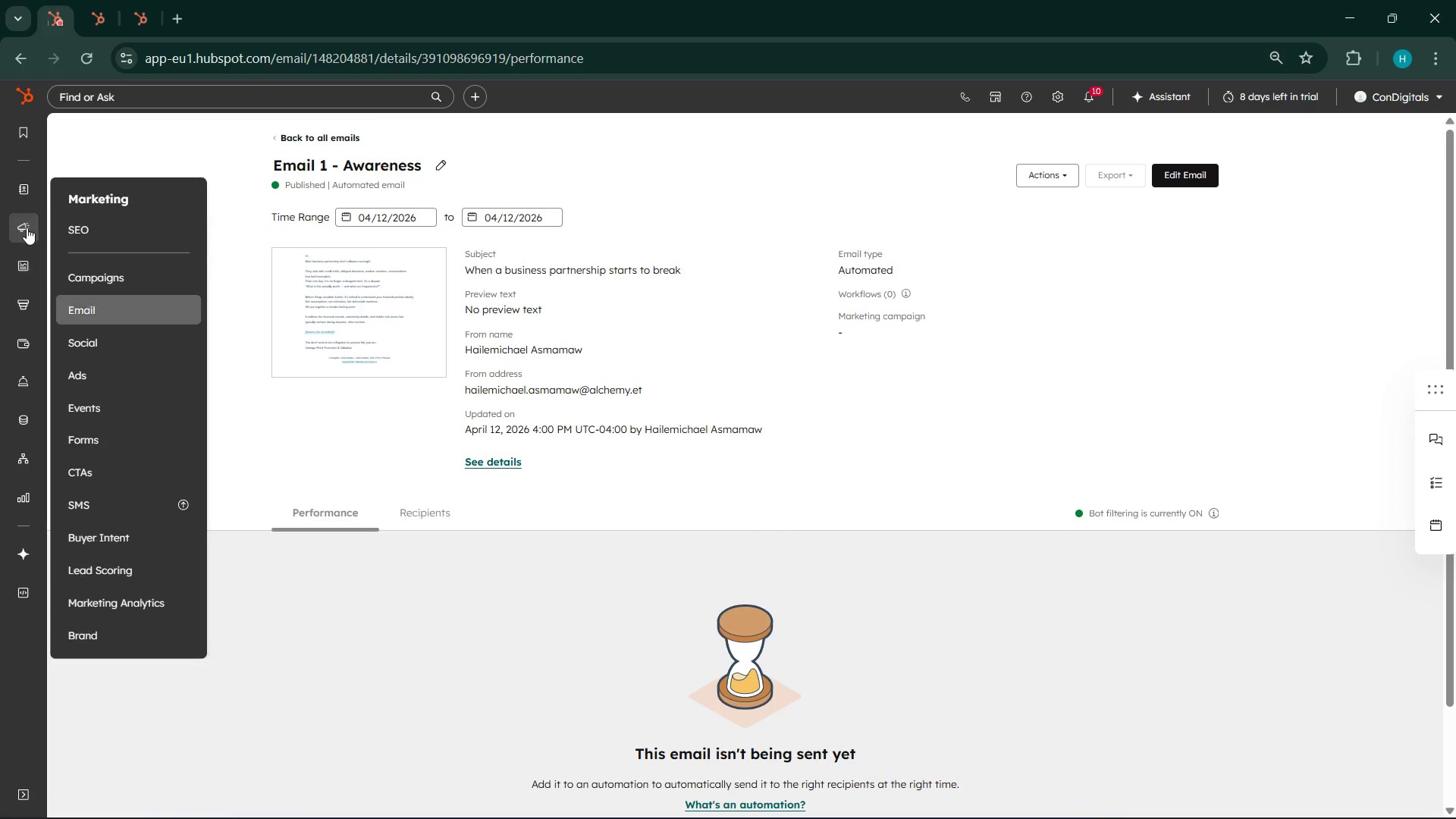 
left_click([23, 227])
 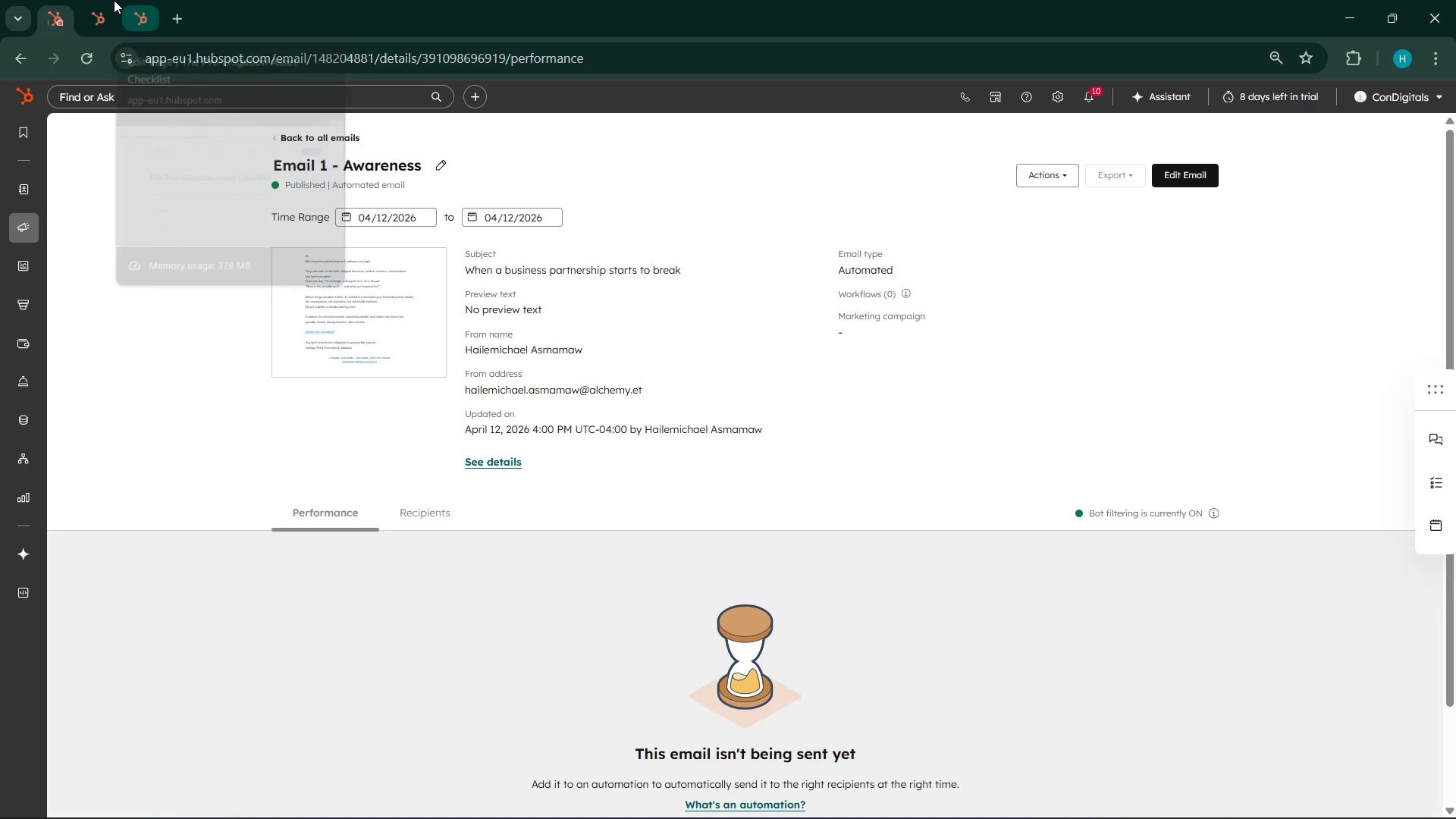 
left_click([111, 0])
 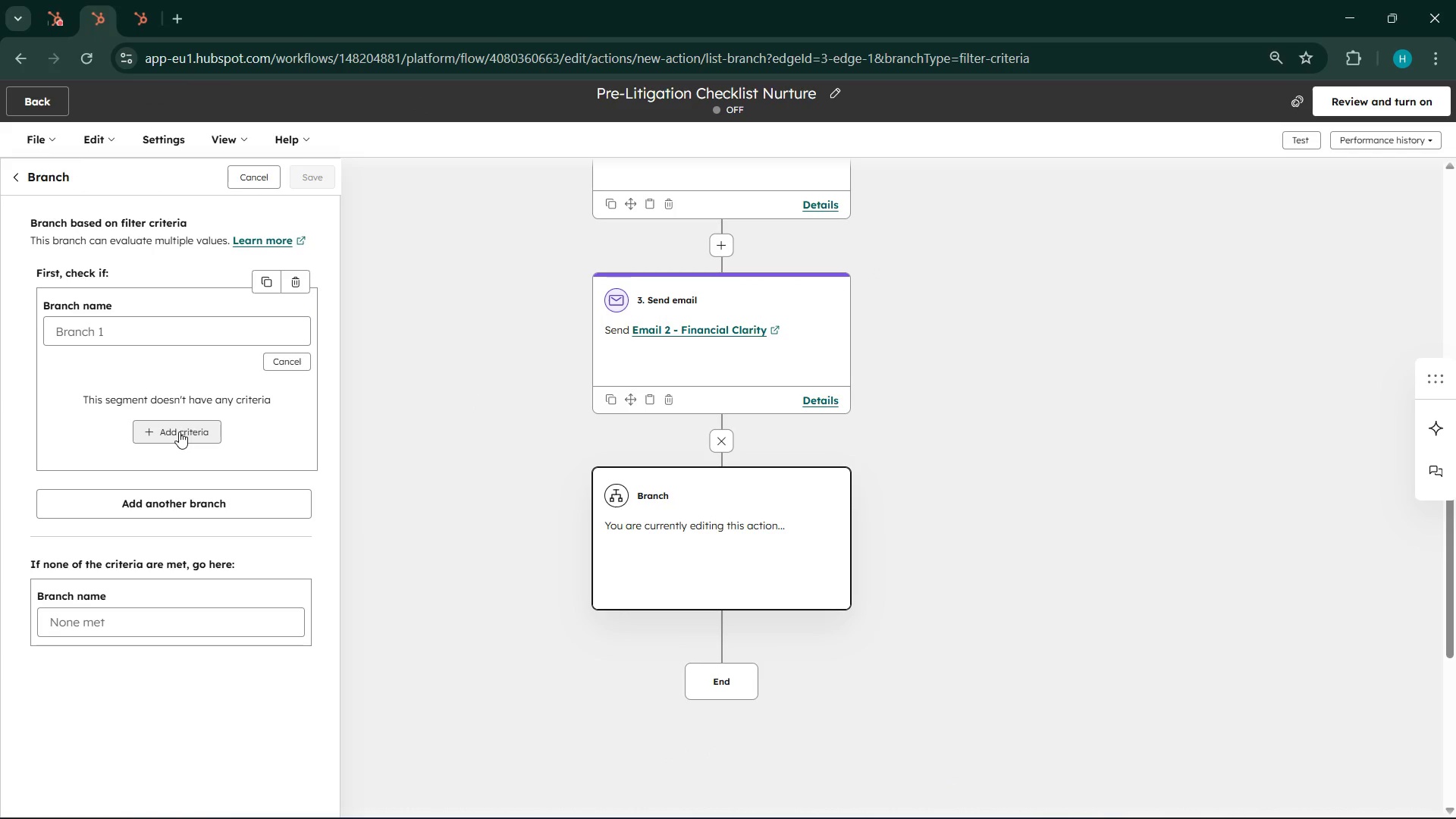 
wait(106.33)
 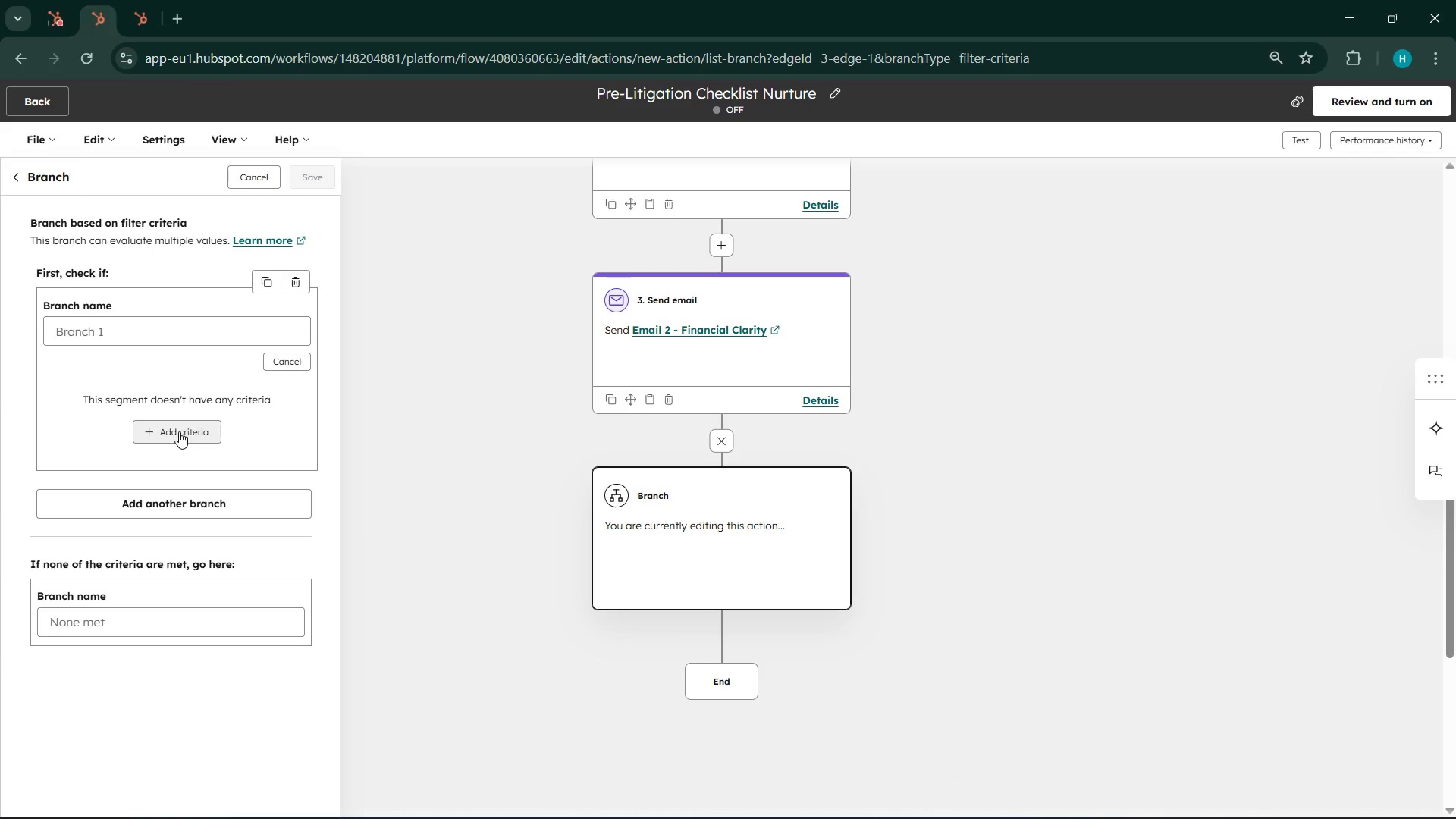 
left_click([936, 806])